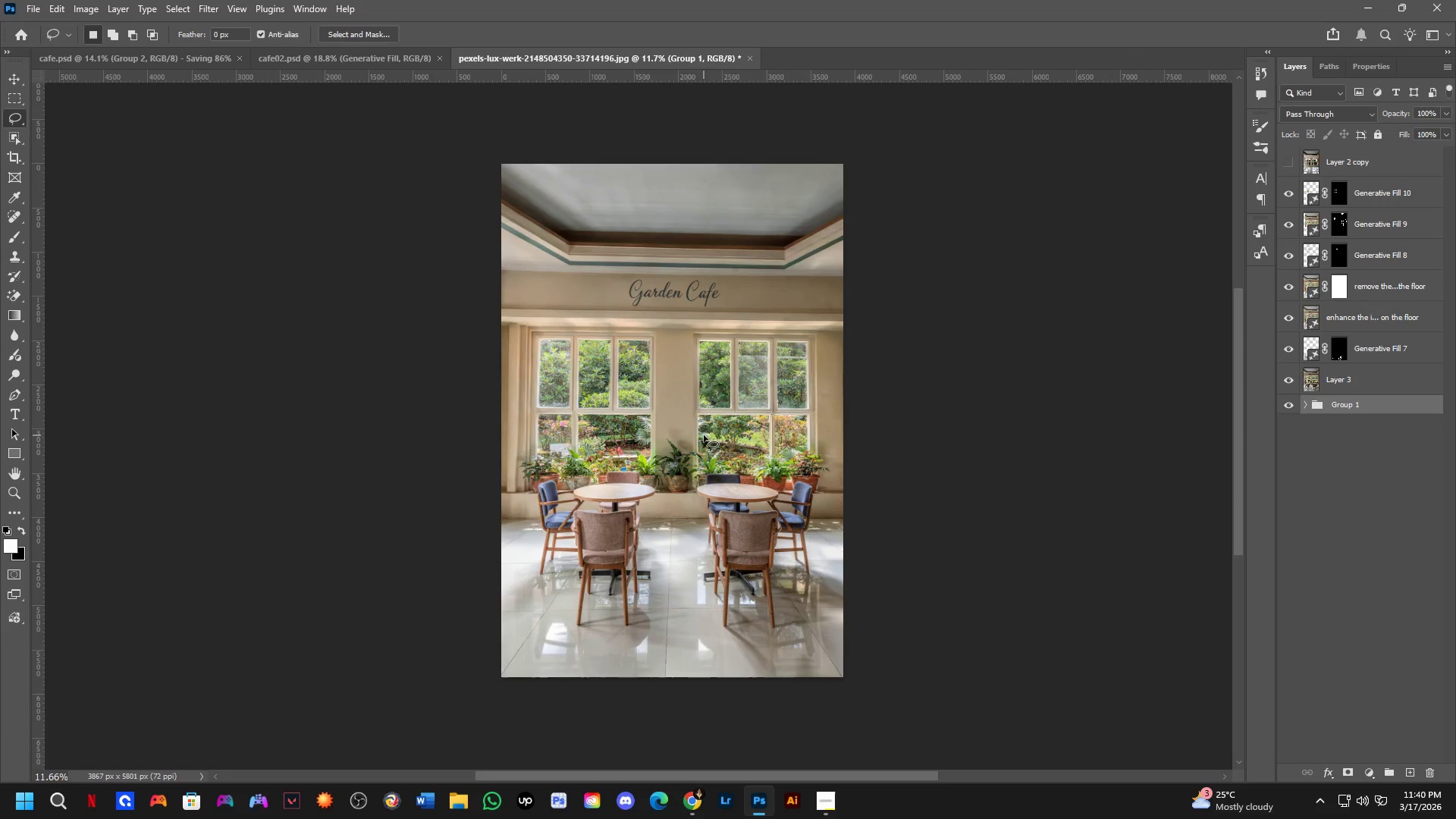 
key(Control+ControlLeft)
 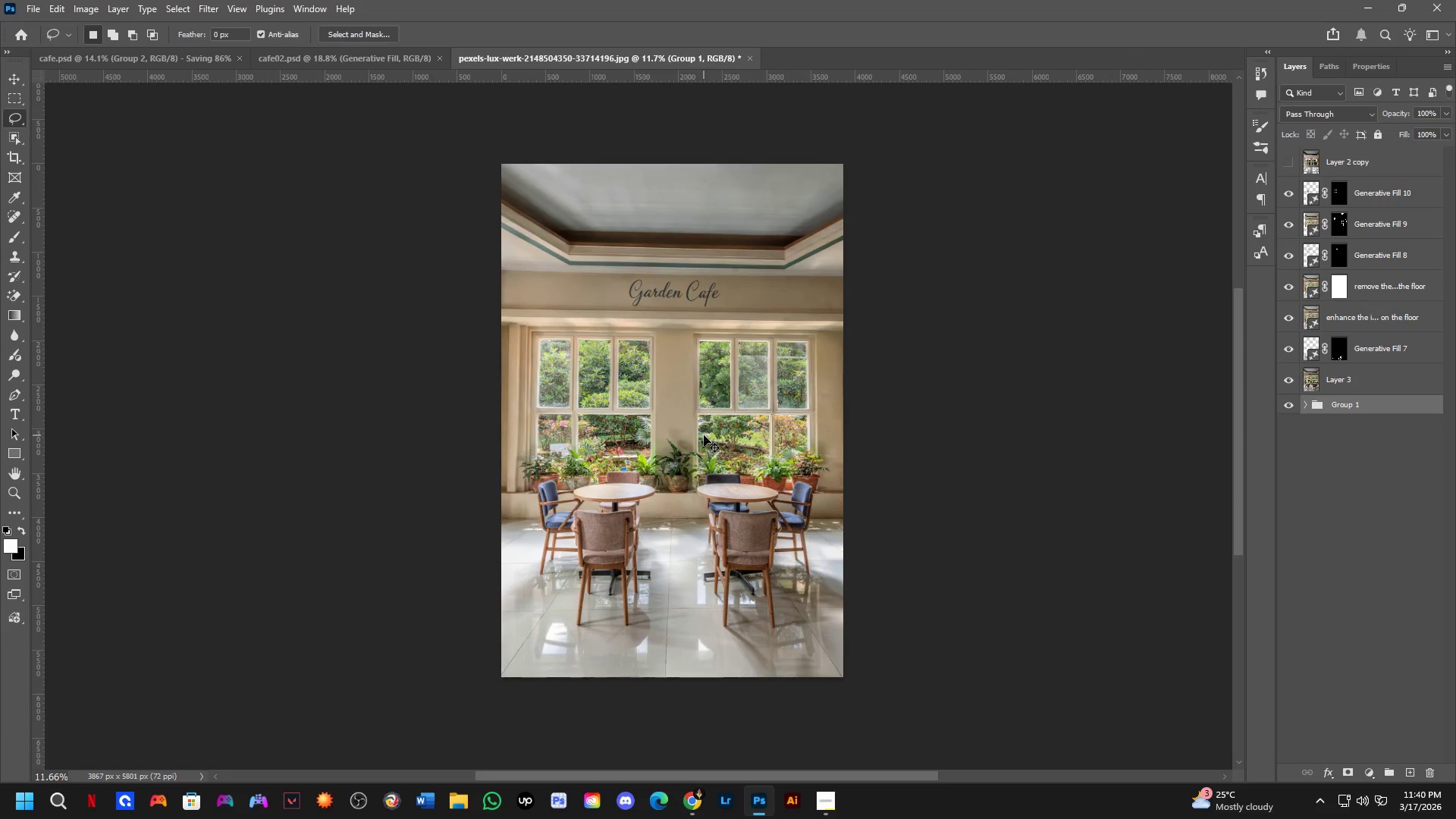 
key(Control+S)
 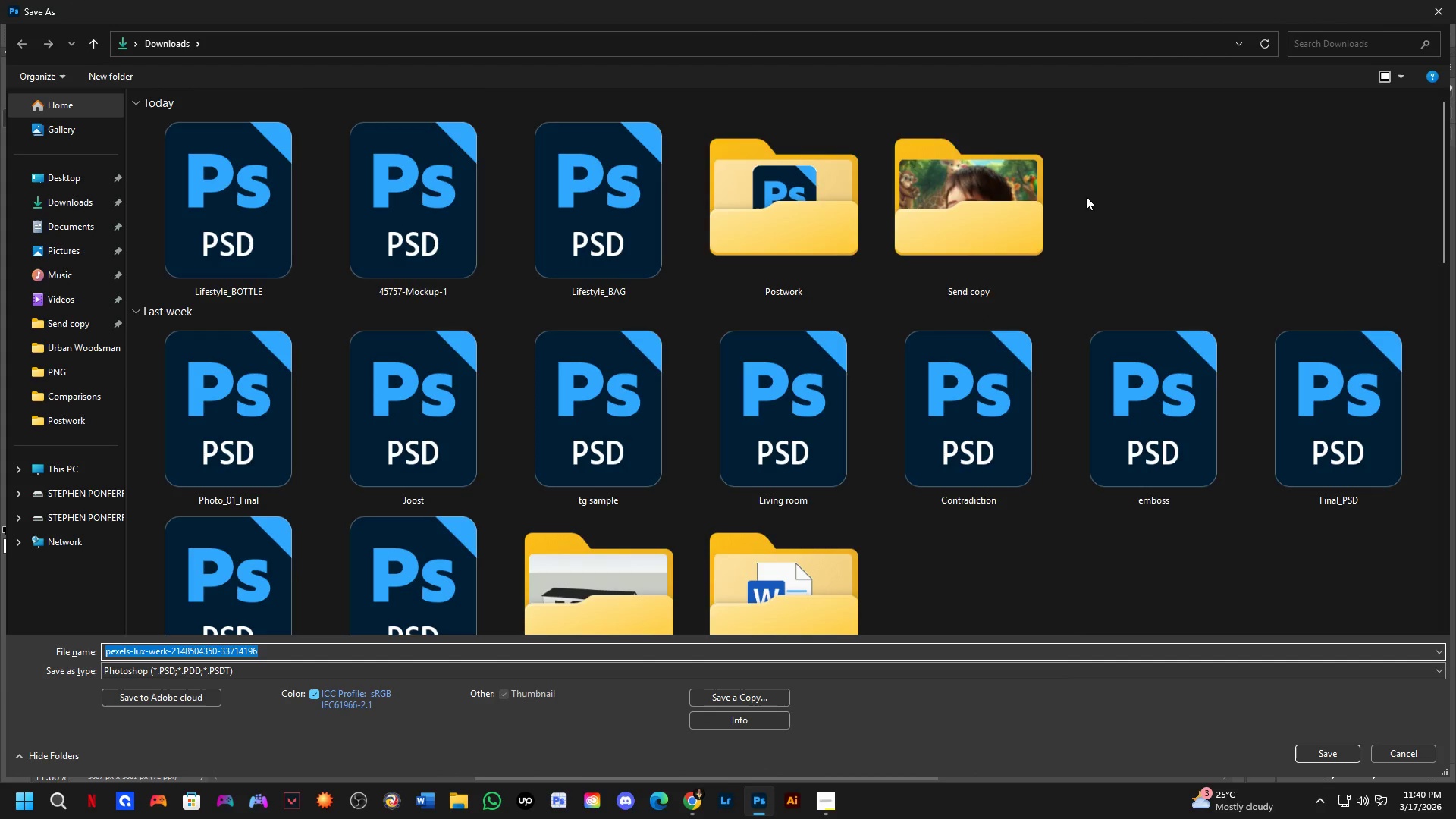 
scroll: coordinate [705, 429], scroll_direction: down, amount: 2.0
 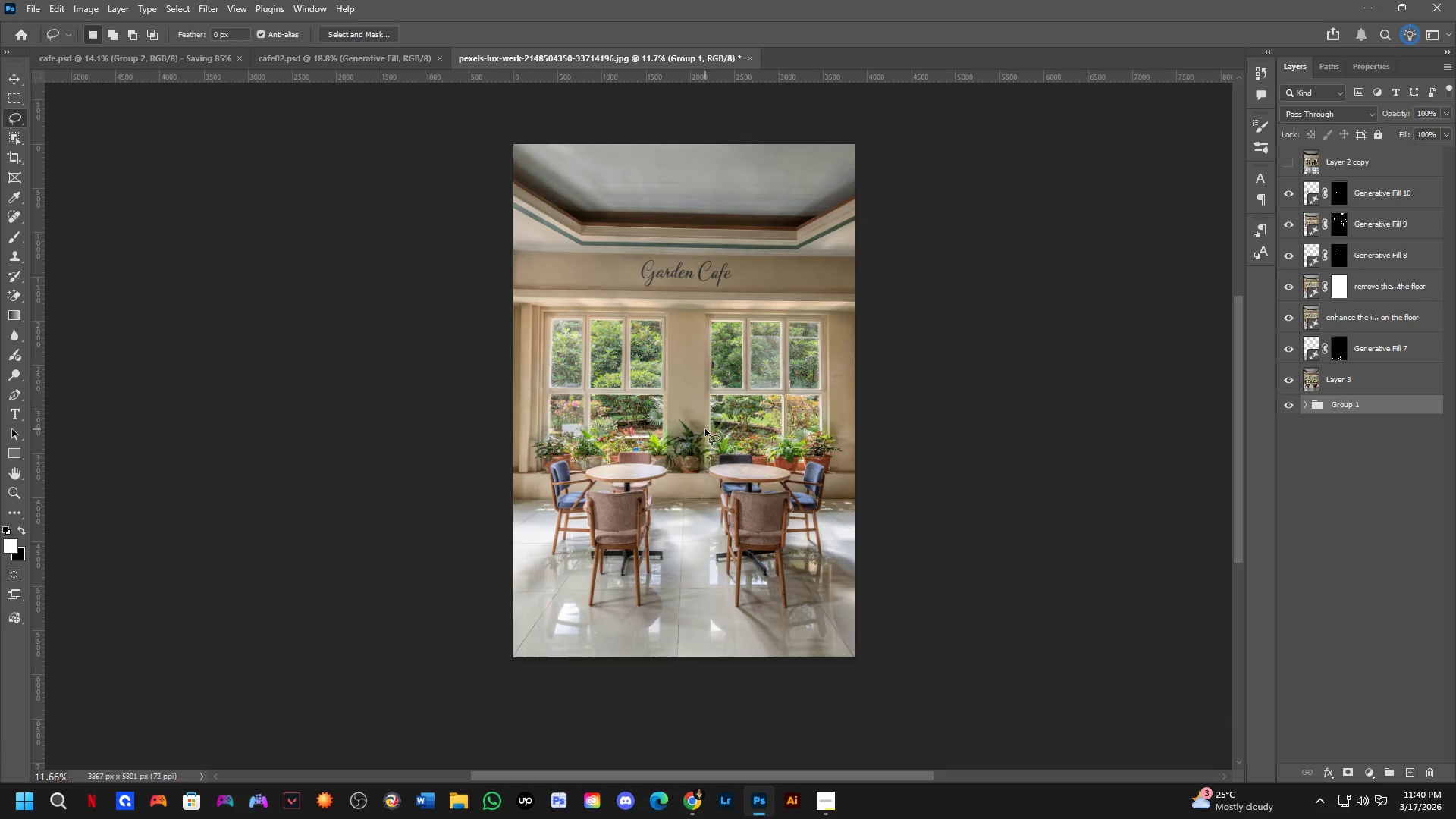 
double_click([809, 246])
 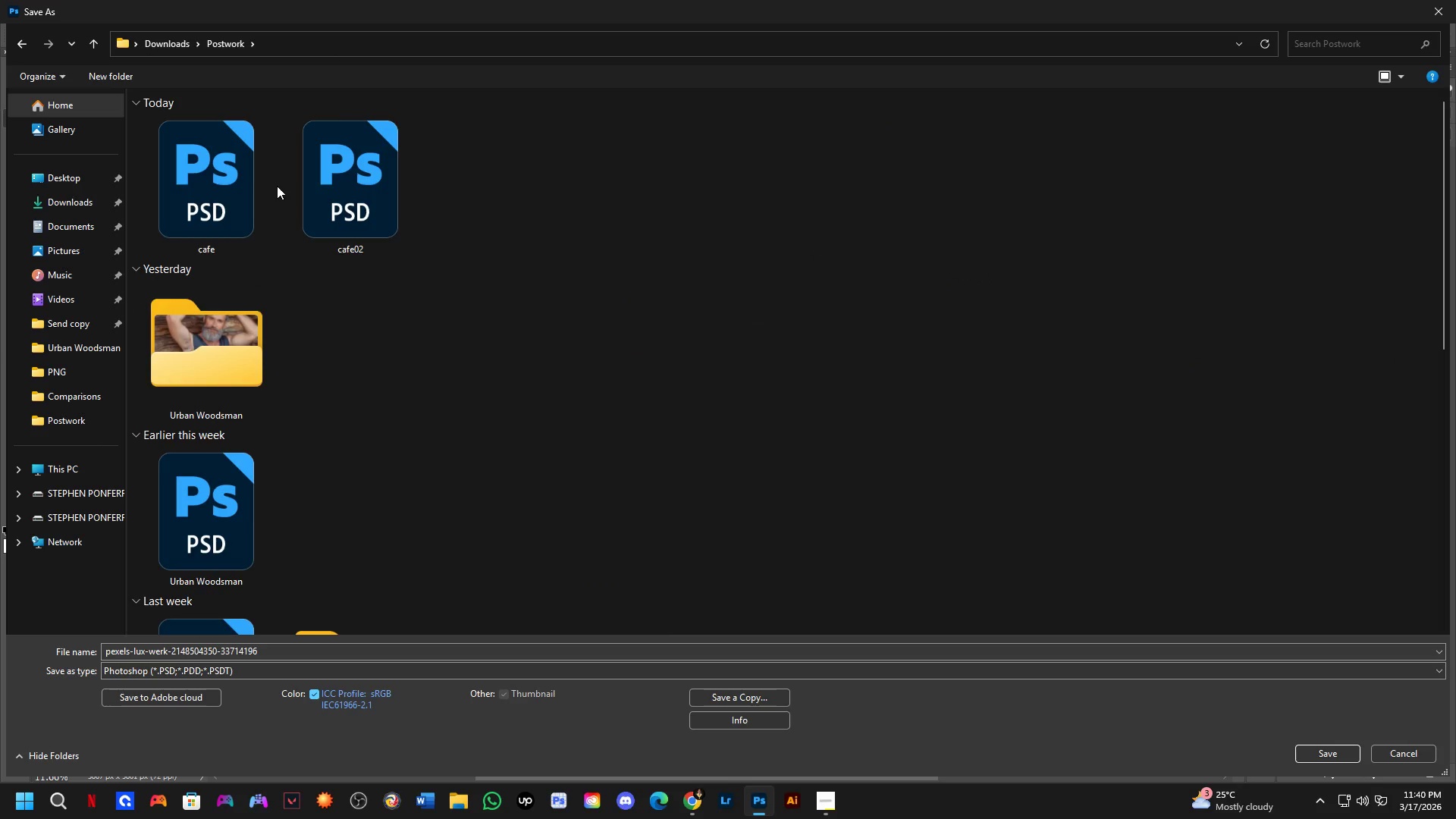 
left_click([253, 189])
 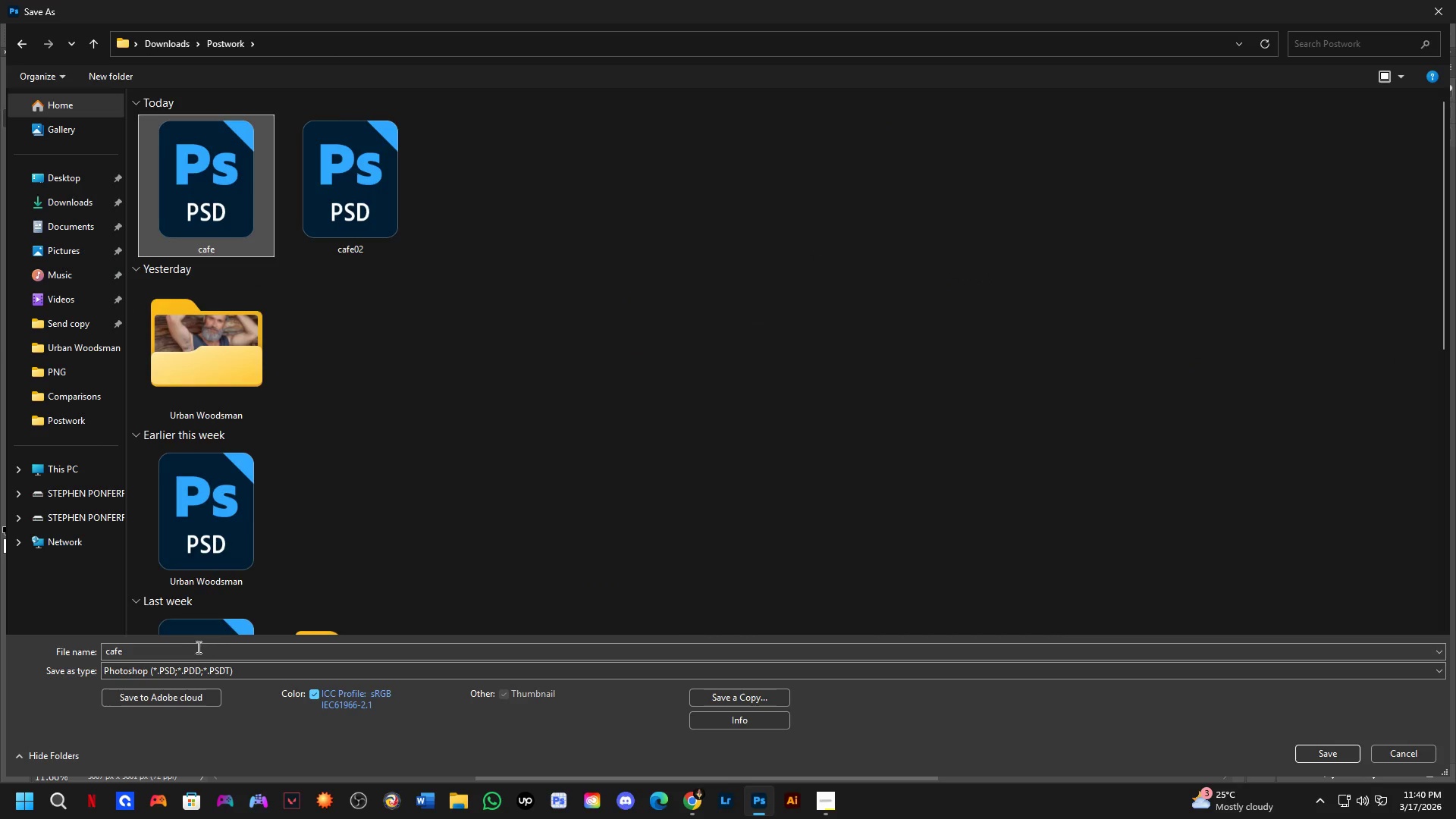 
left_click([186, 659])
 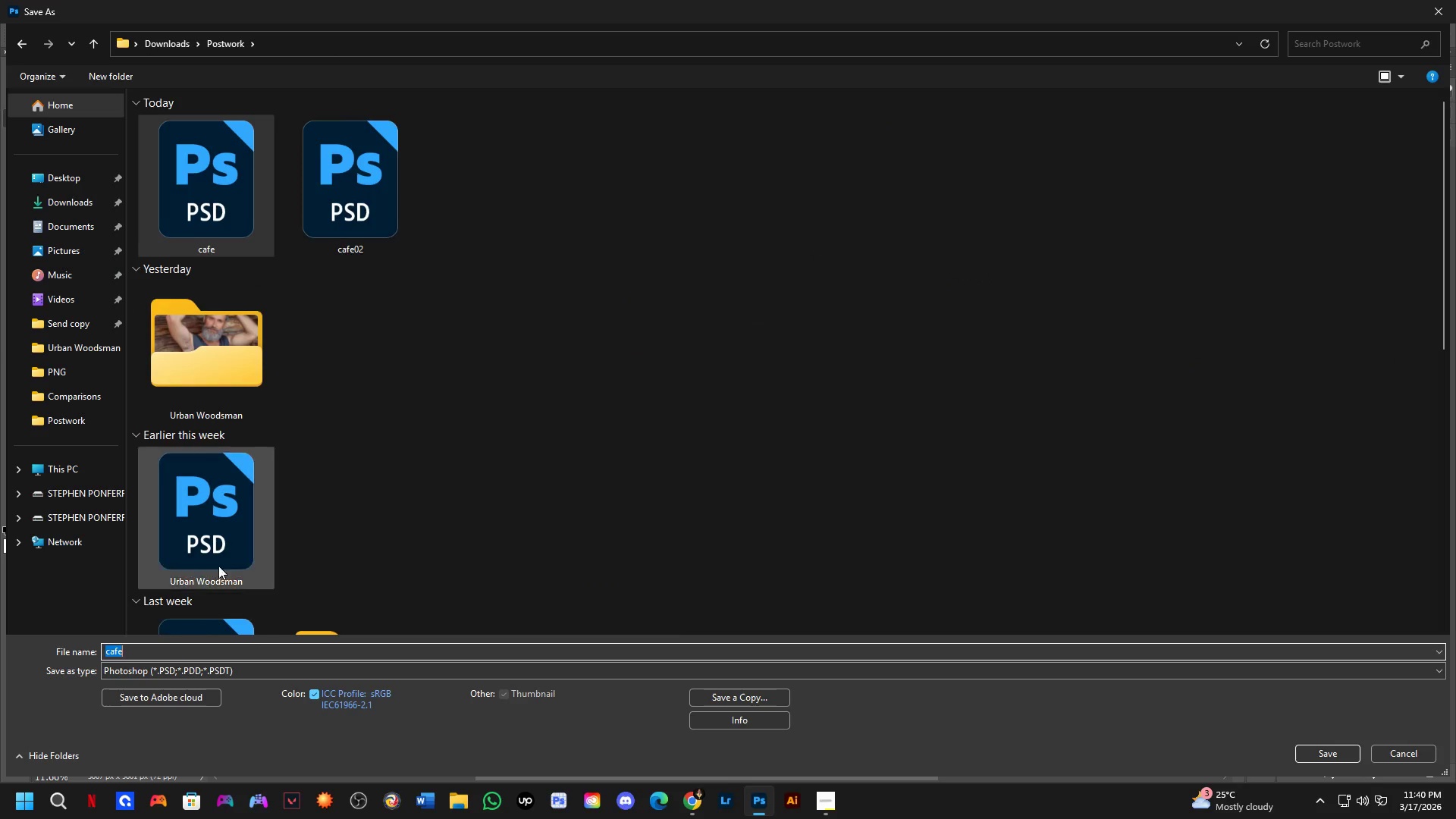 
left_click([334, 150])
 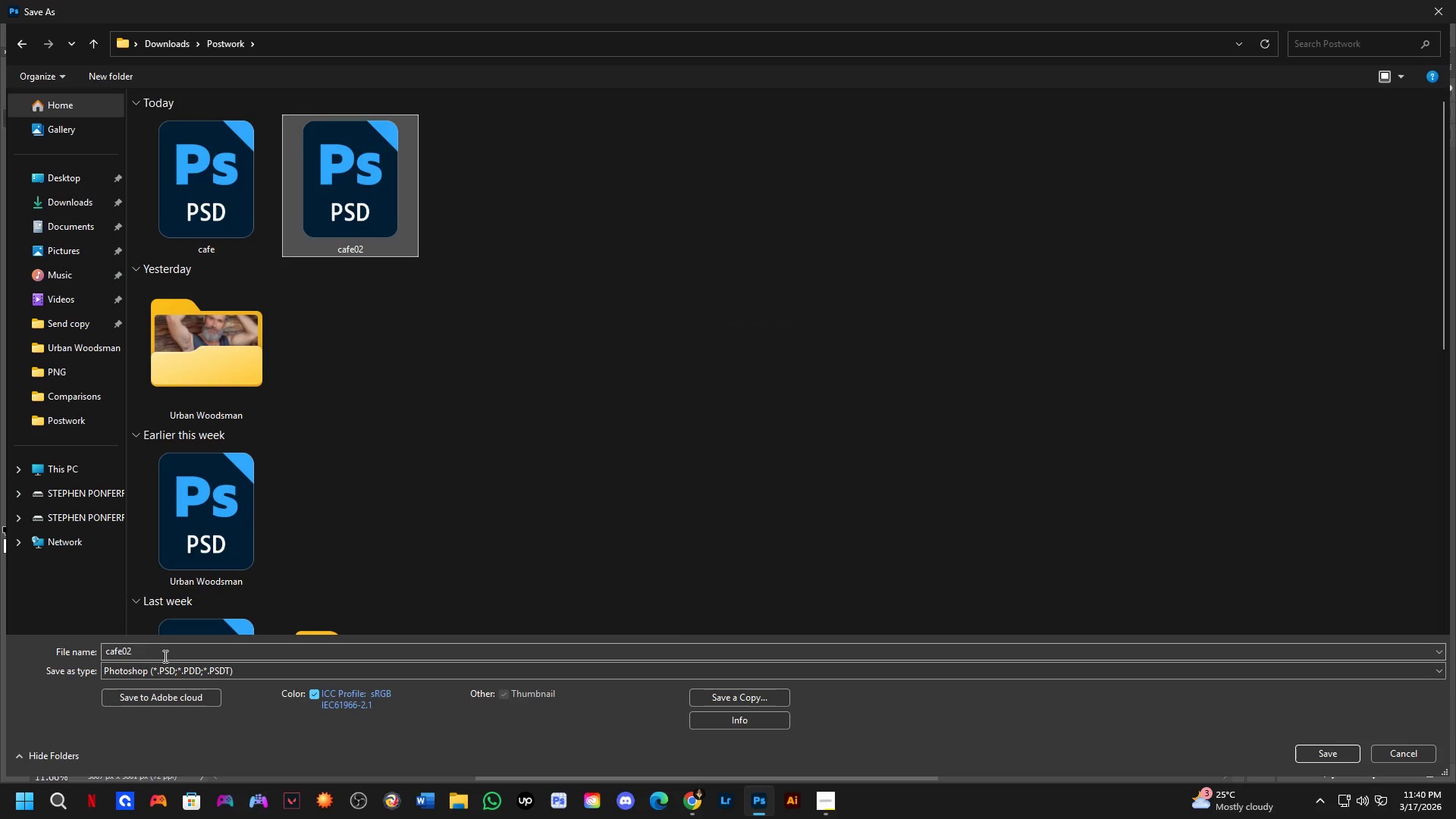 
double_click([164, 654])
 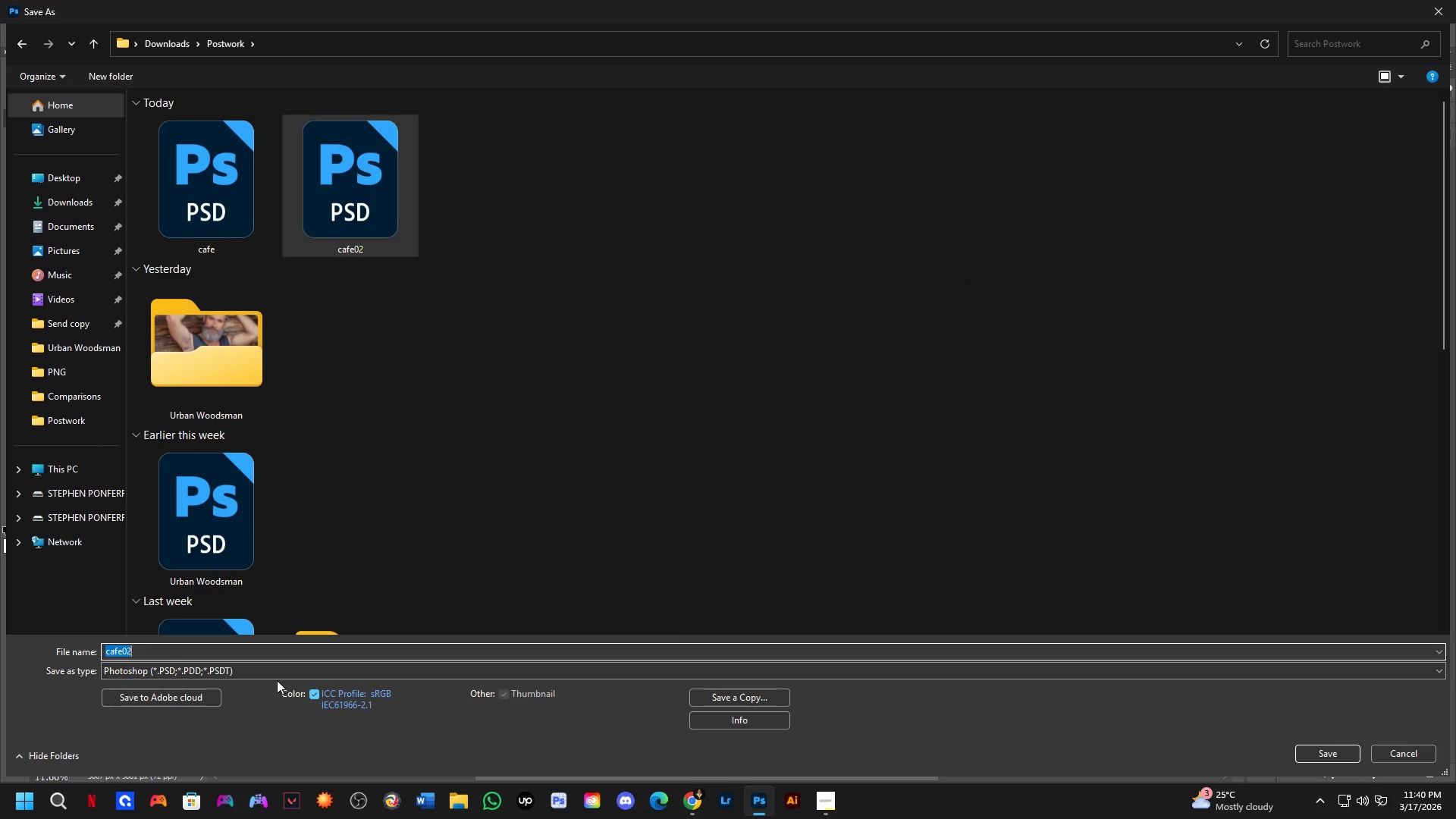 
key(ArrowRight)
 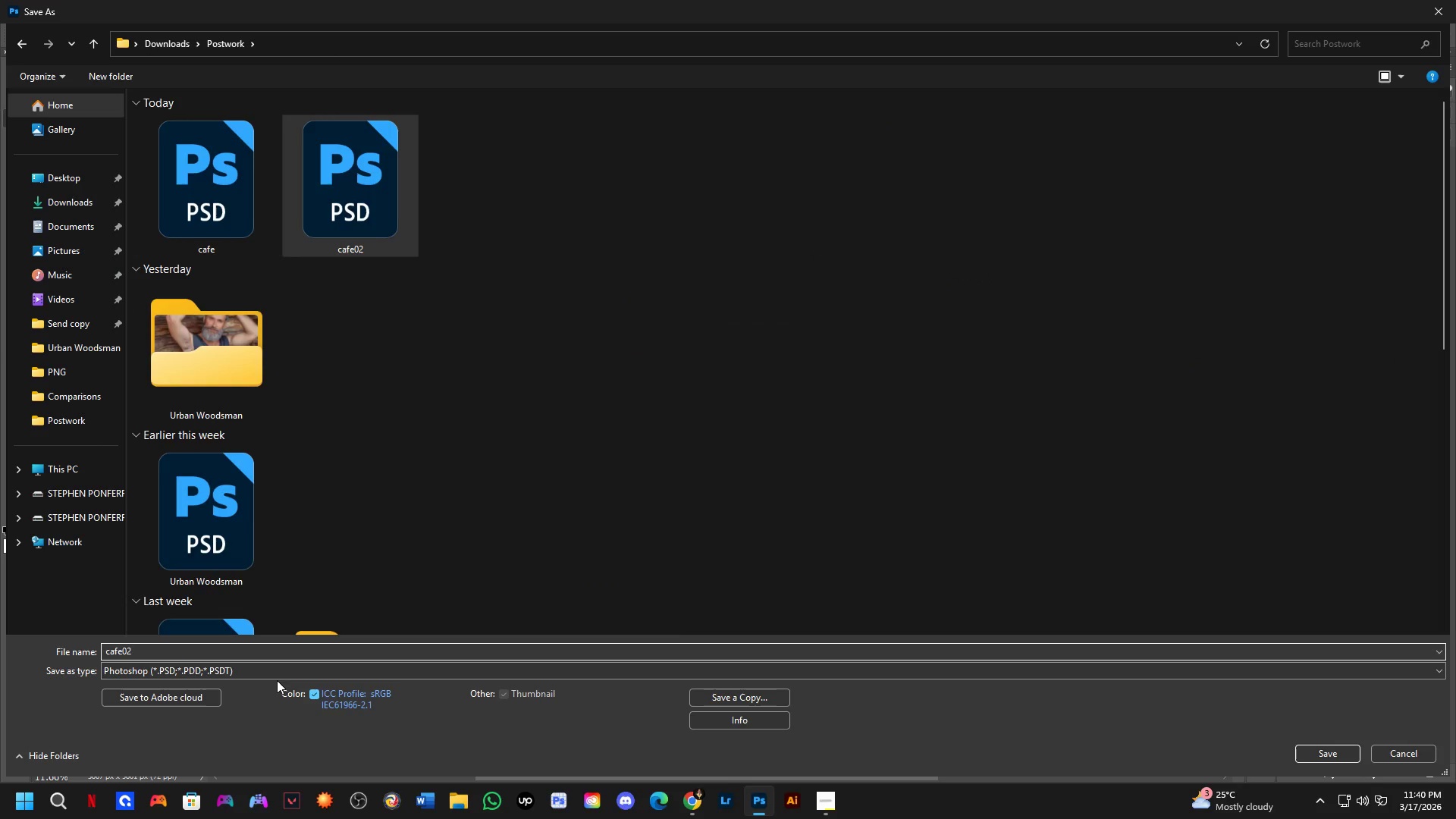 
key(Backspace)
 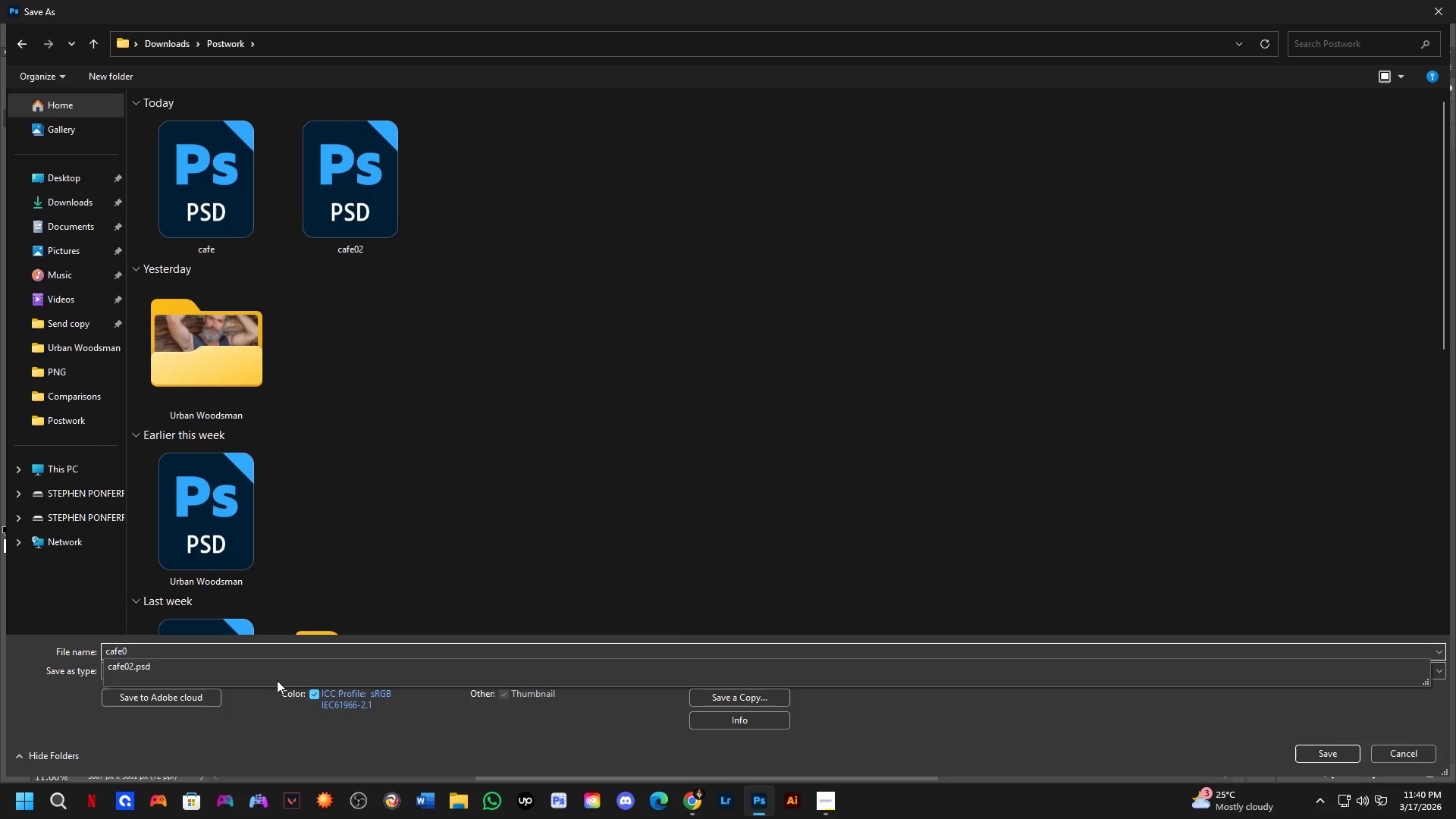 
key(Numpad3)
 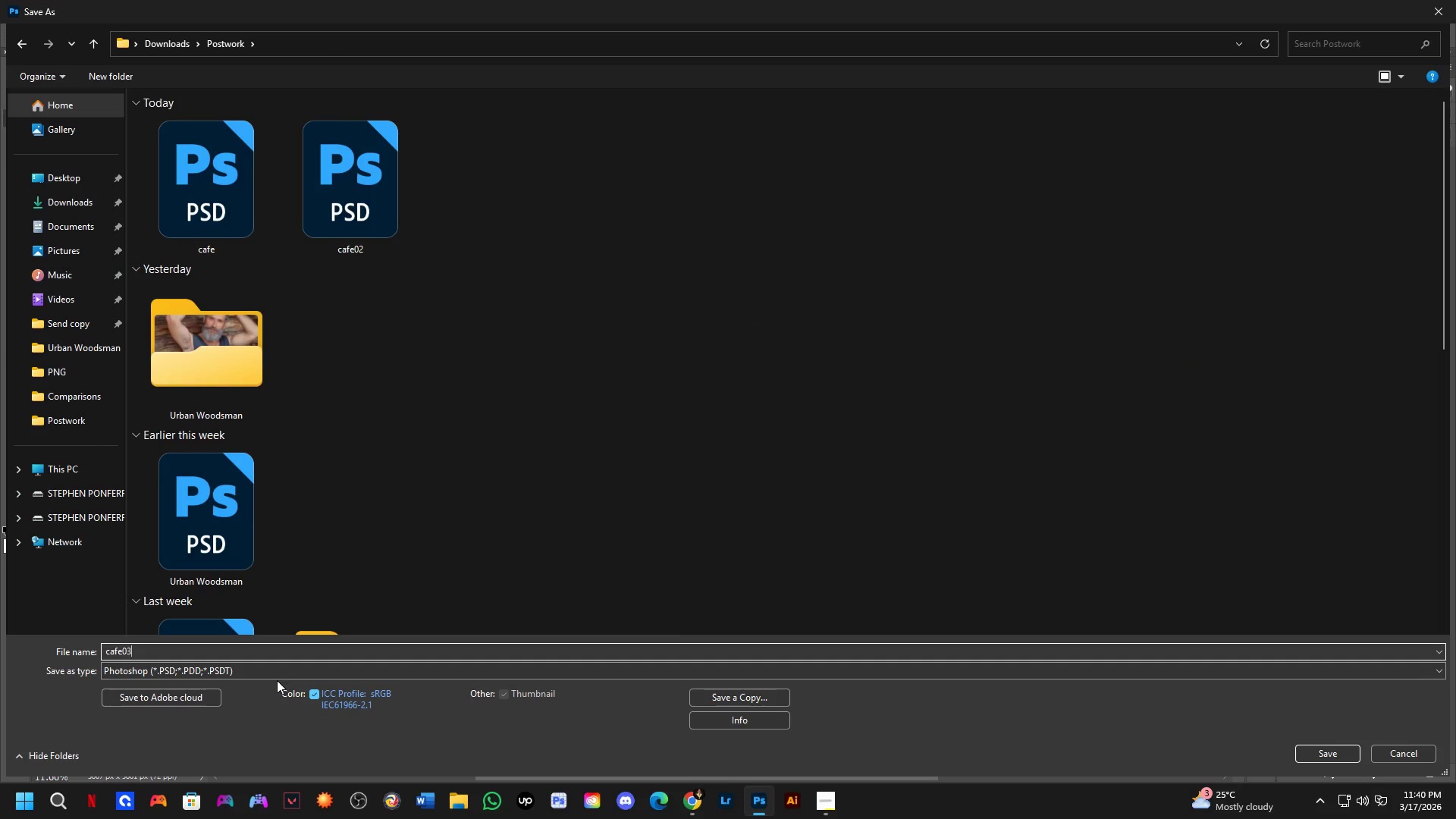 
key(NumpadEnter)
 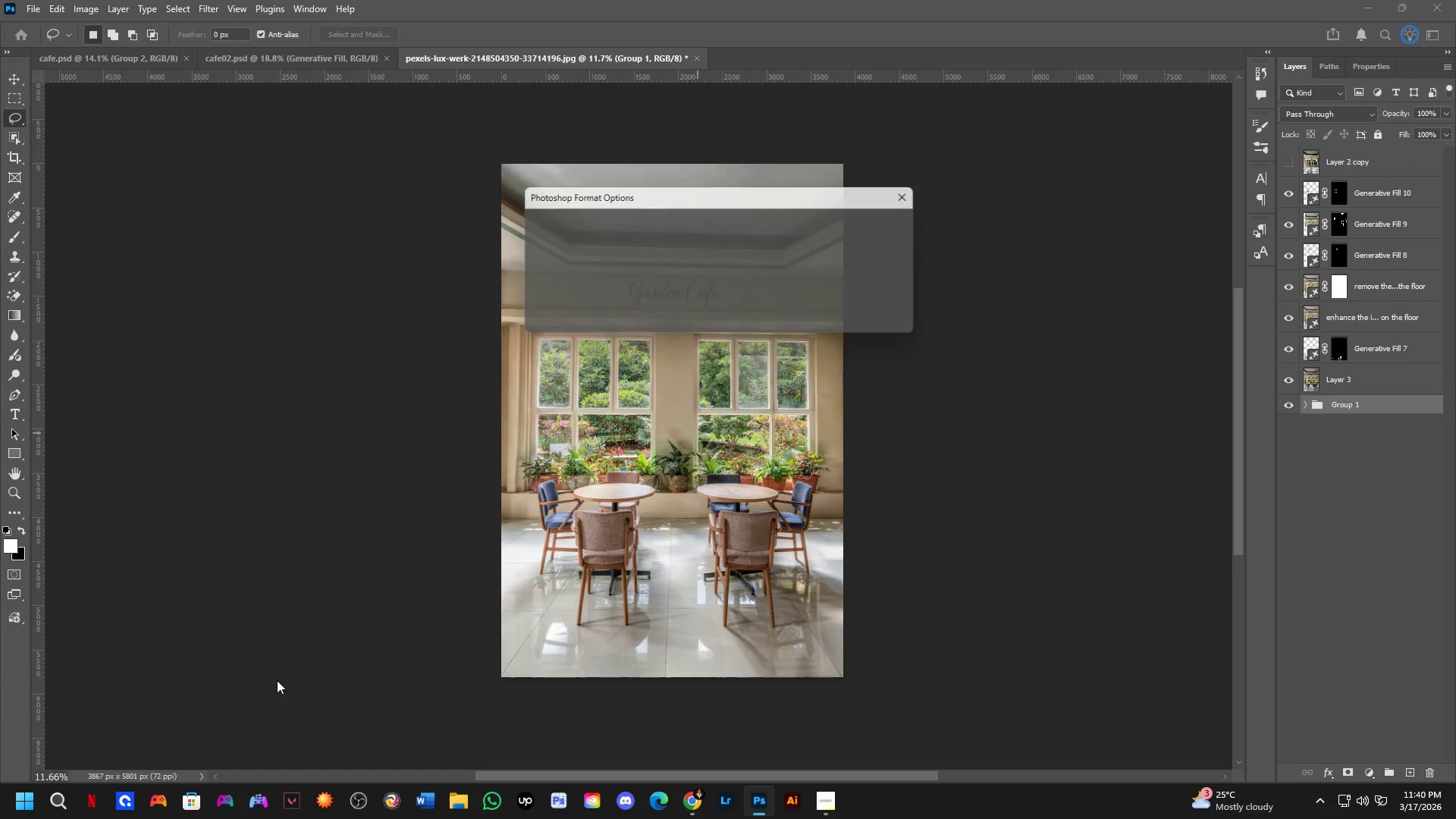 
key(NumpadEnter)
 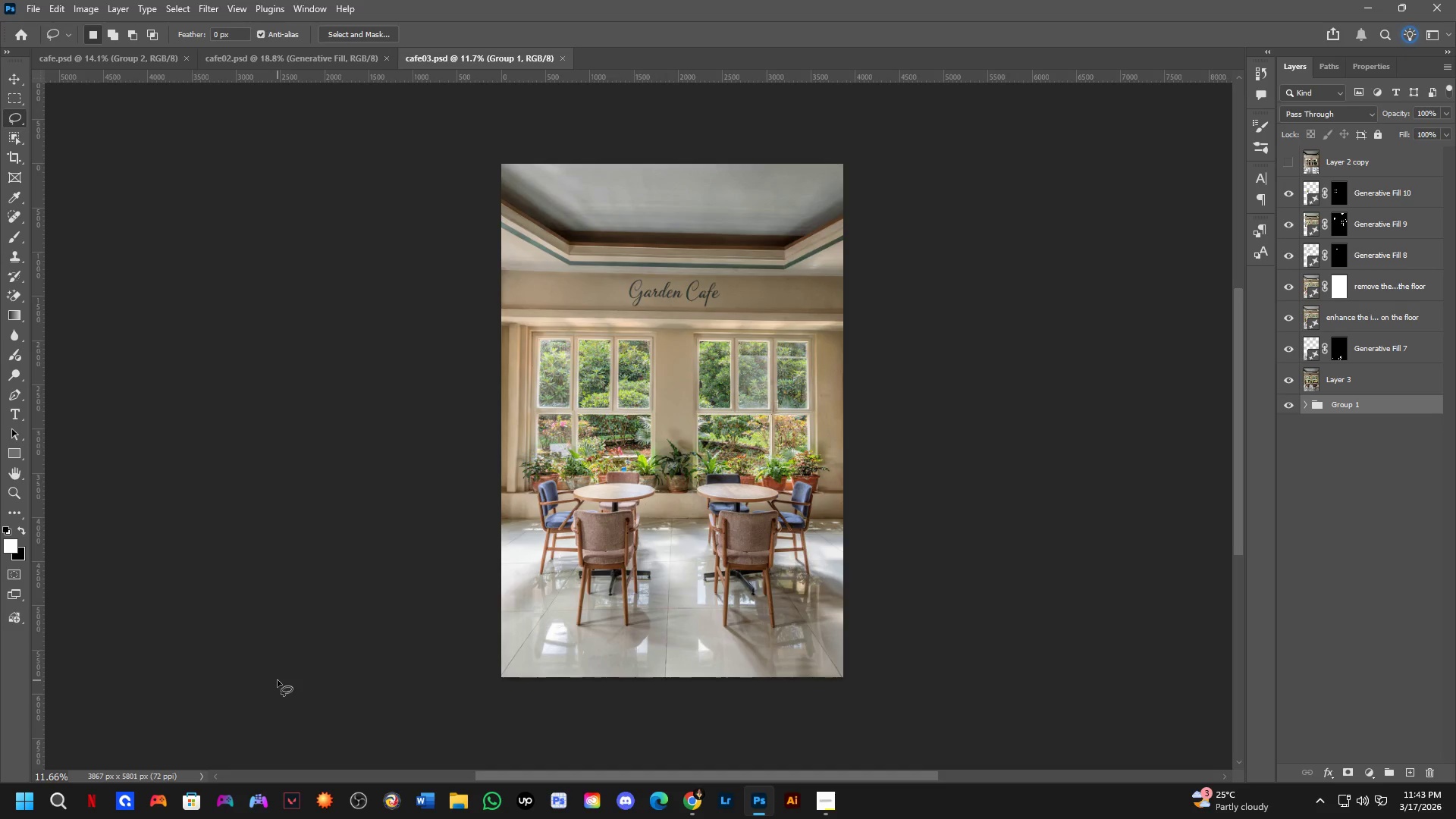 
wait(135.61)
 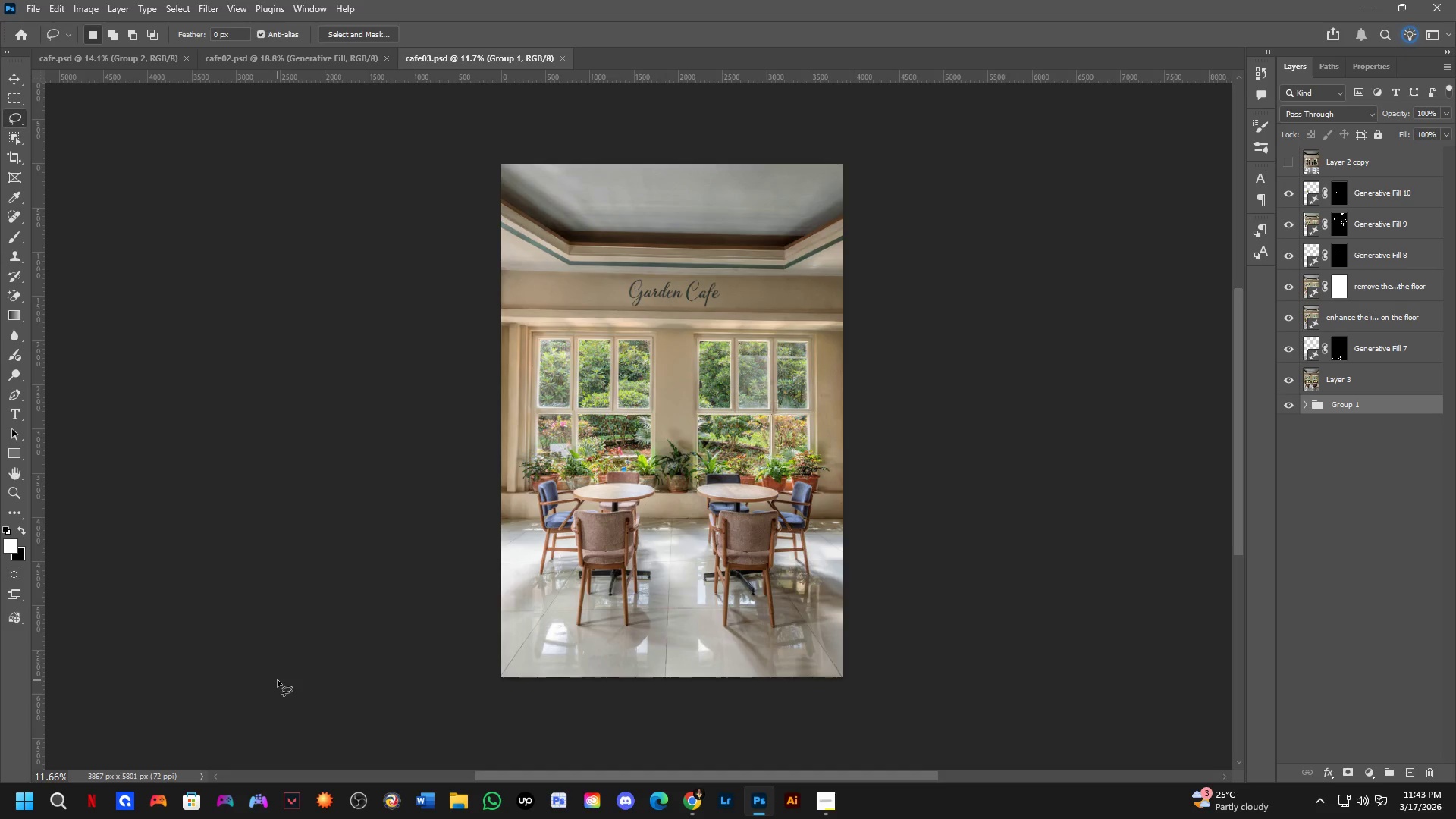 
key(Alt+AltLeft)
 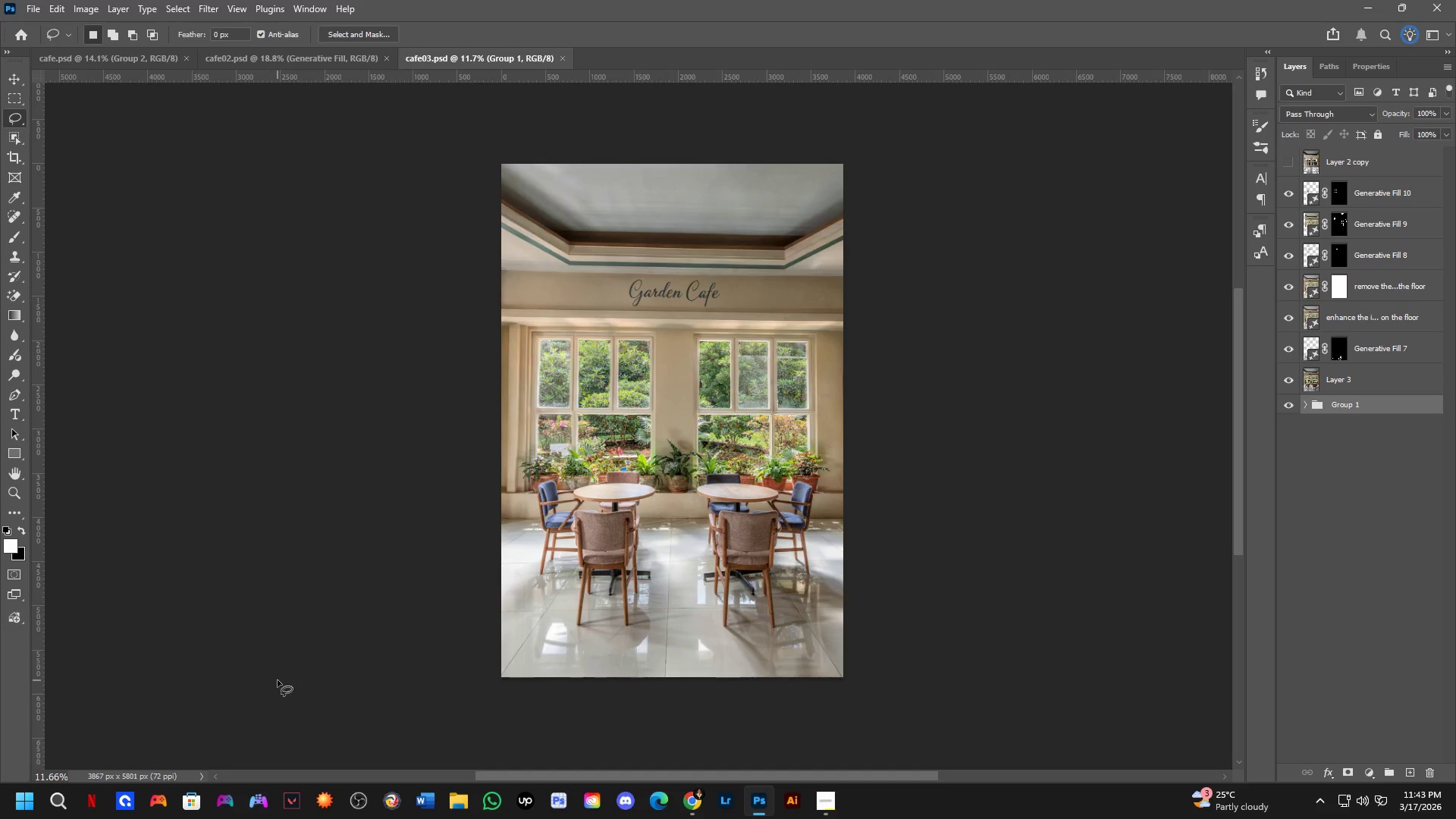 
key(Alt+Tab)